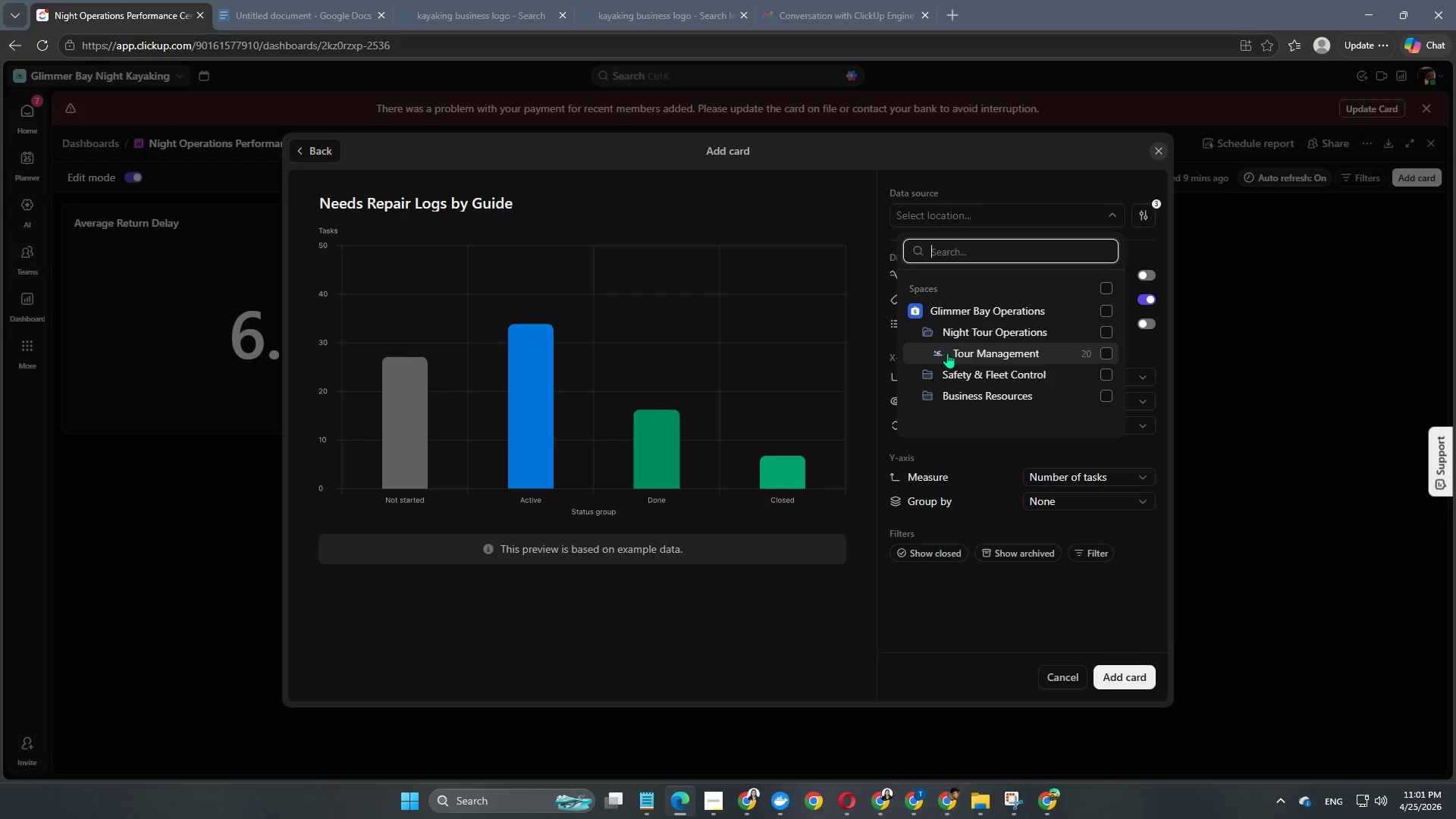 
left_click([956, 351])
 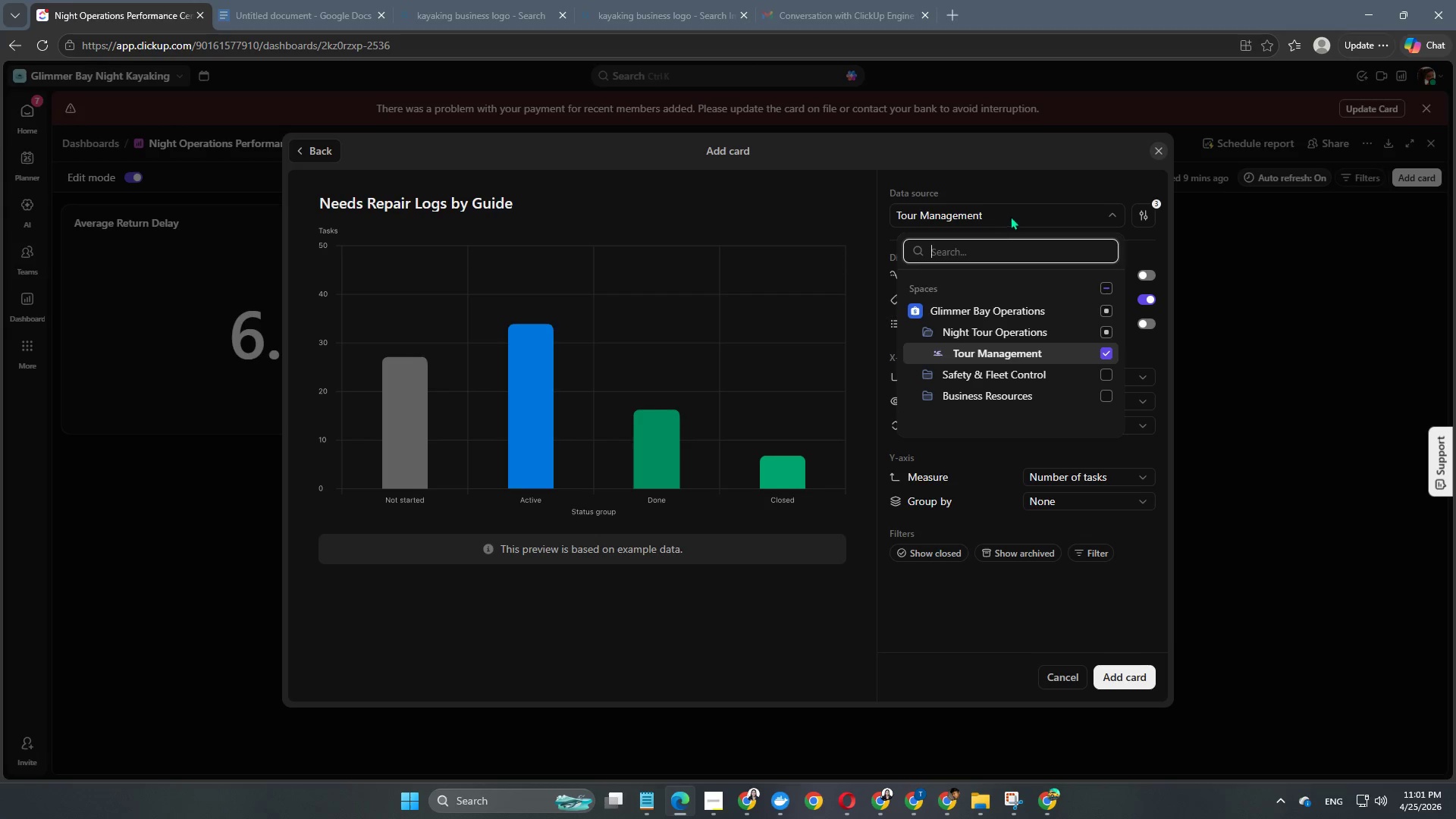 
left_click([1027, 183])
 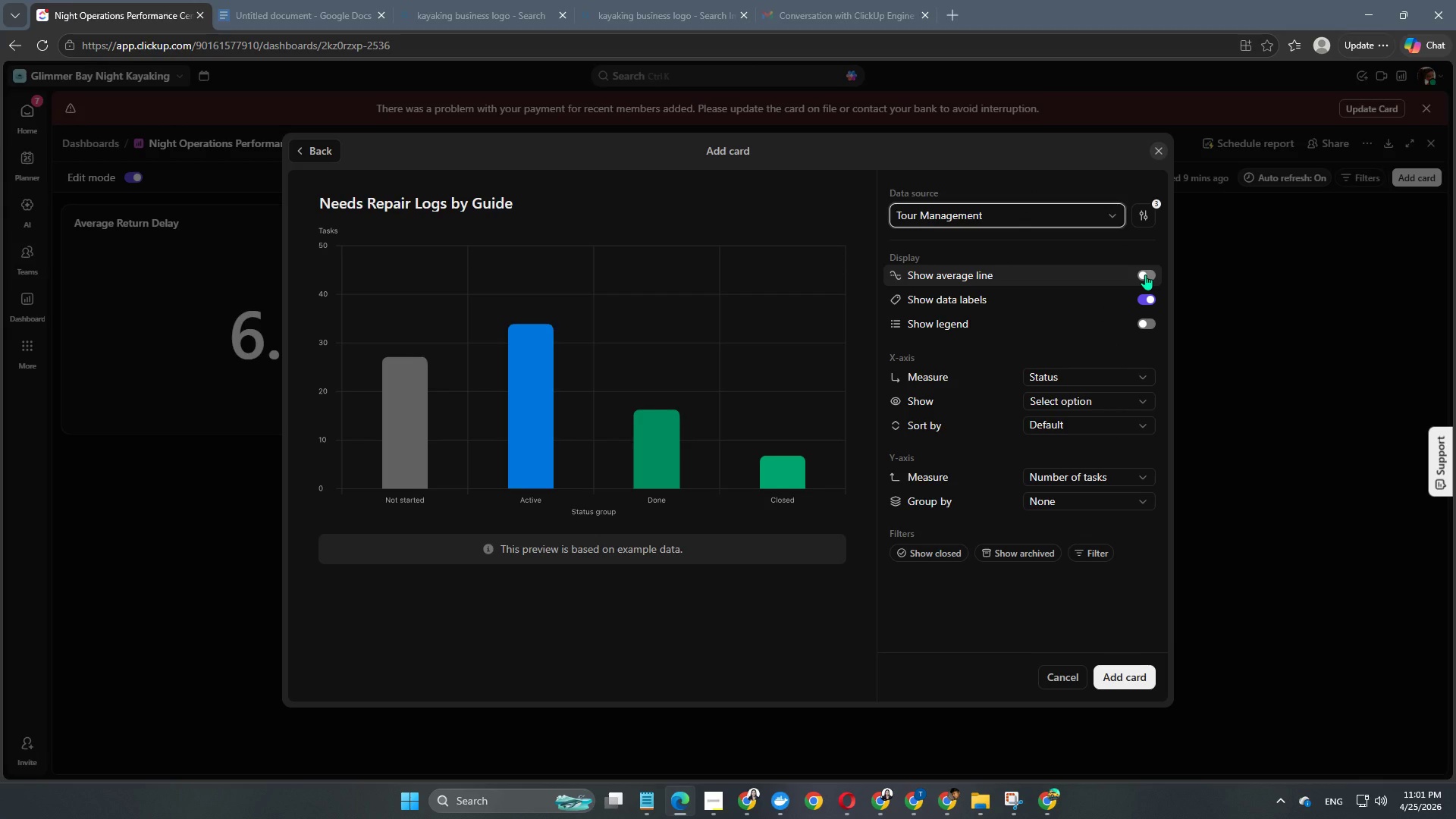 
left_click([1145, 275])
 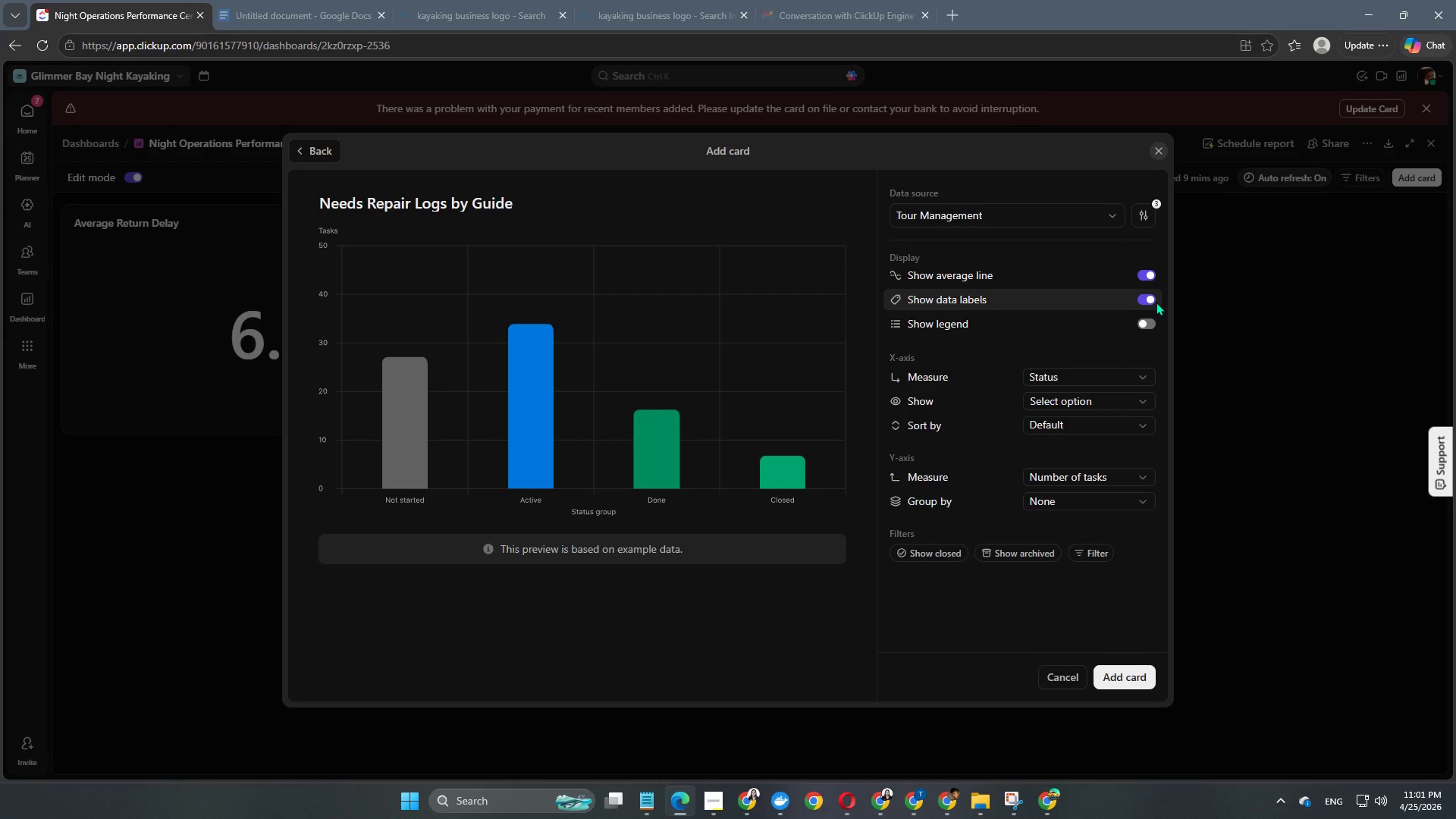 
left_click([1146, 276])
 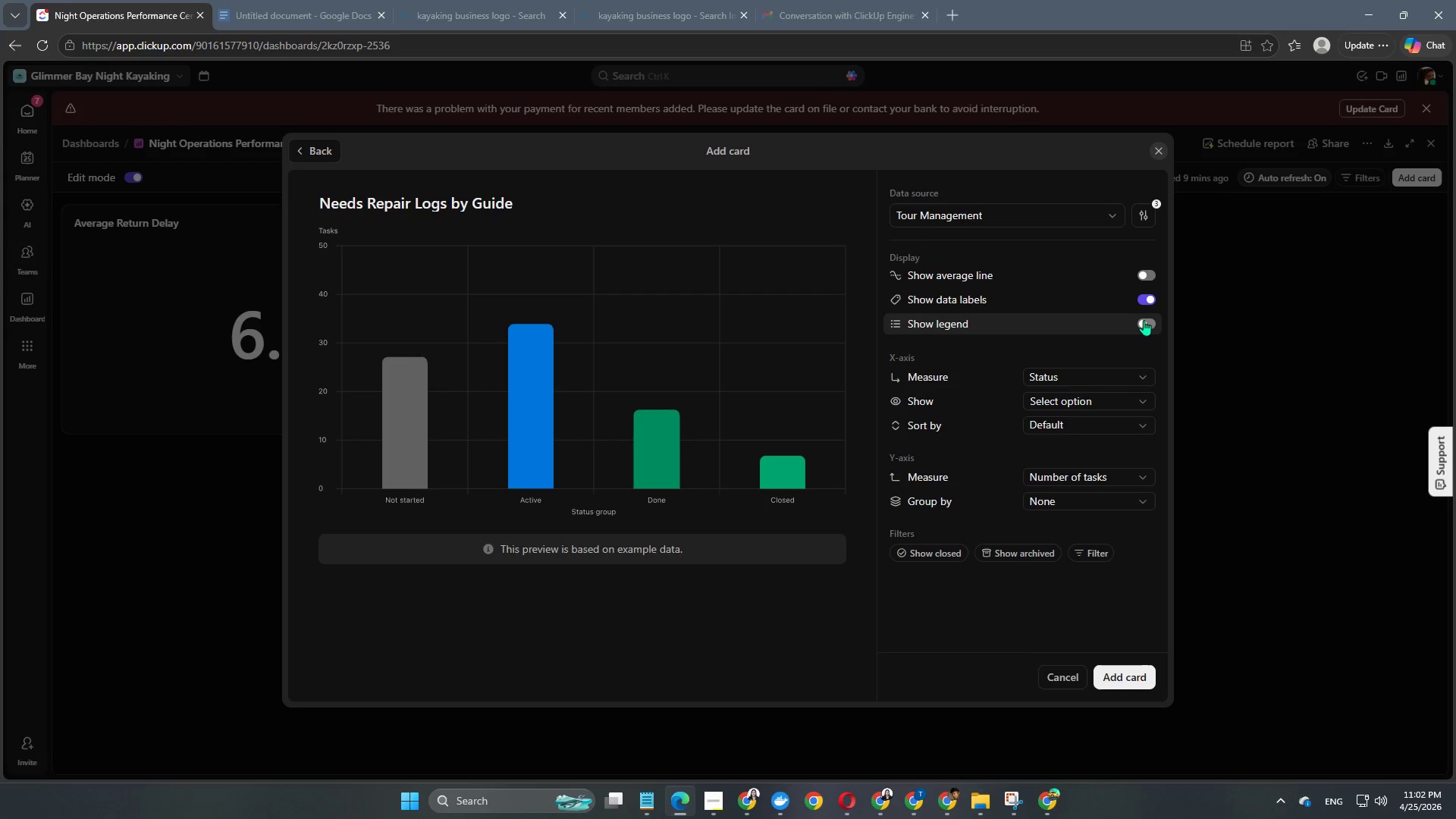 
left_click([1141, 323])
 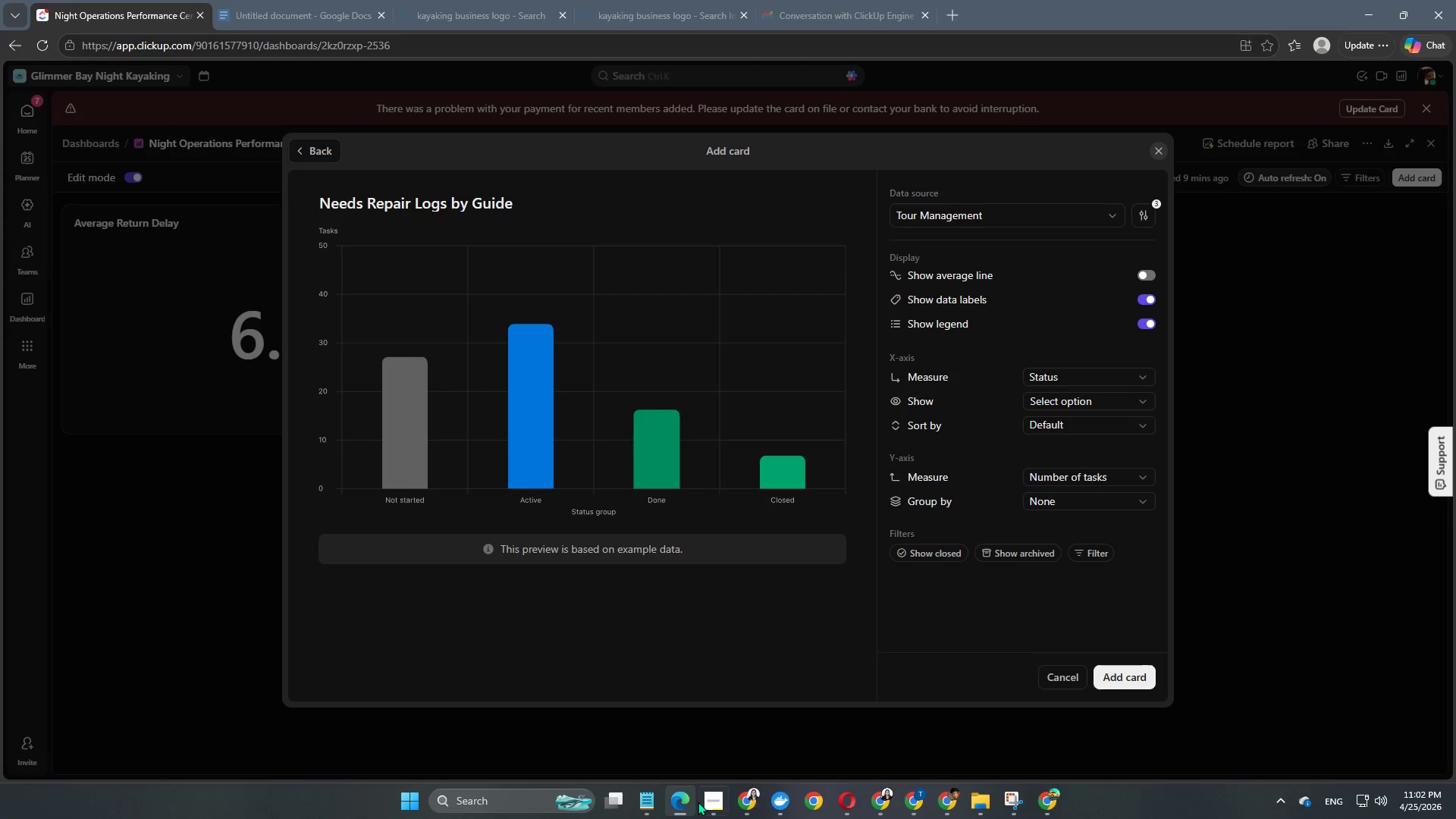 
left_click([701, 802])